 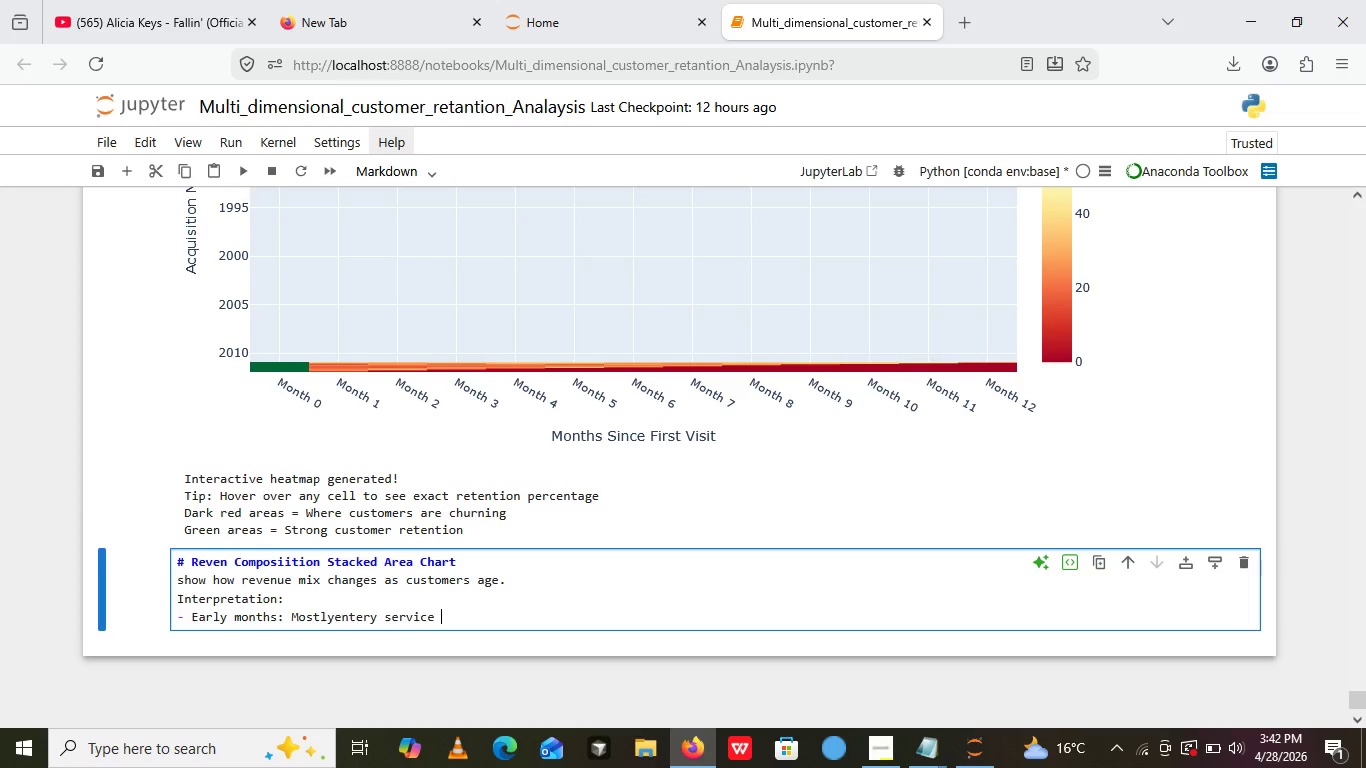 
type(())
 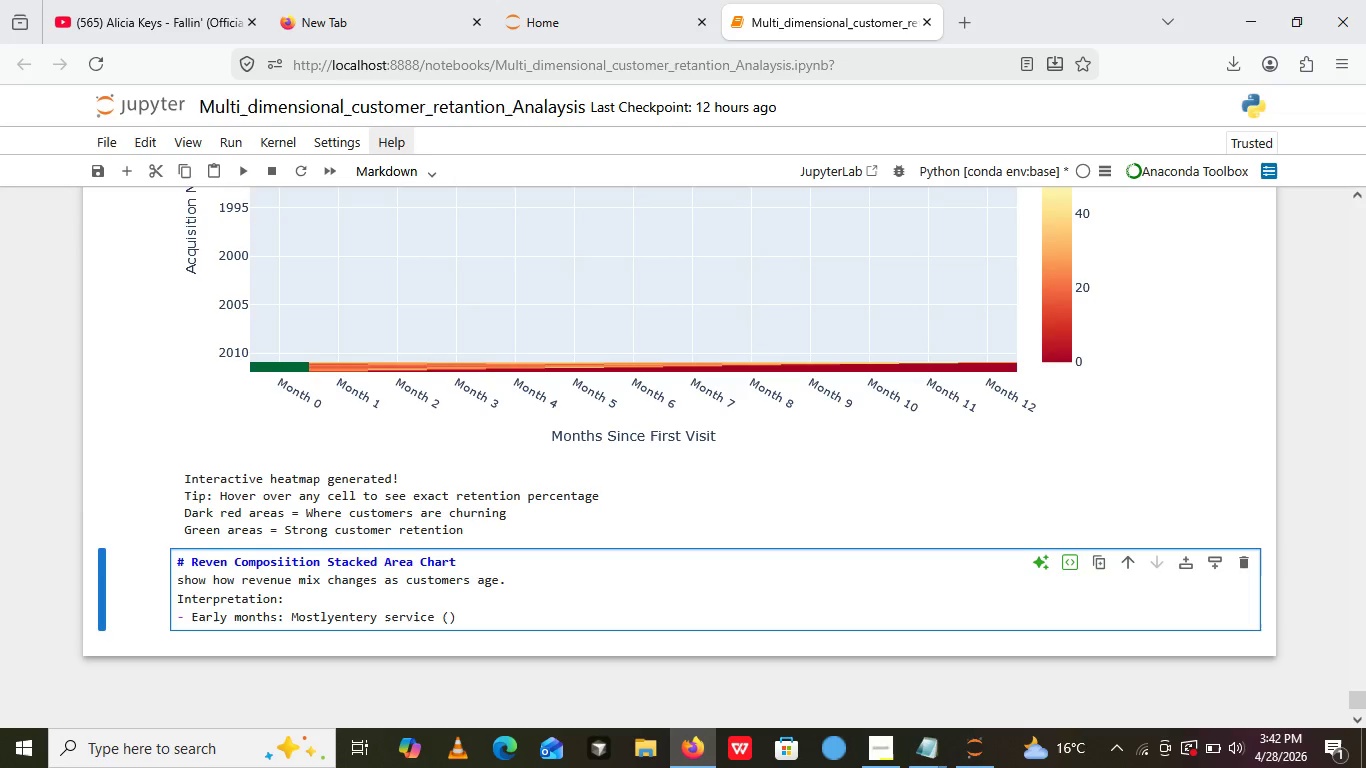 
key(ArrowLeft)
 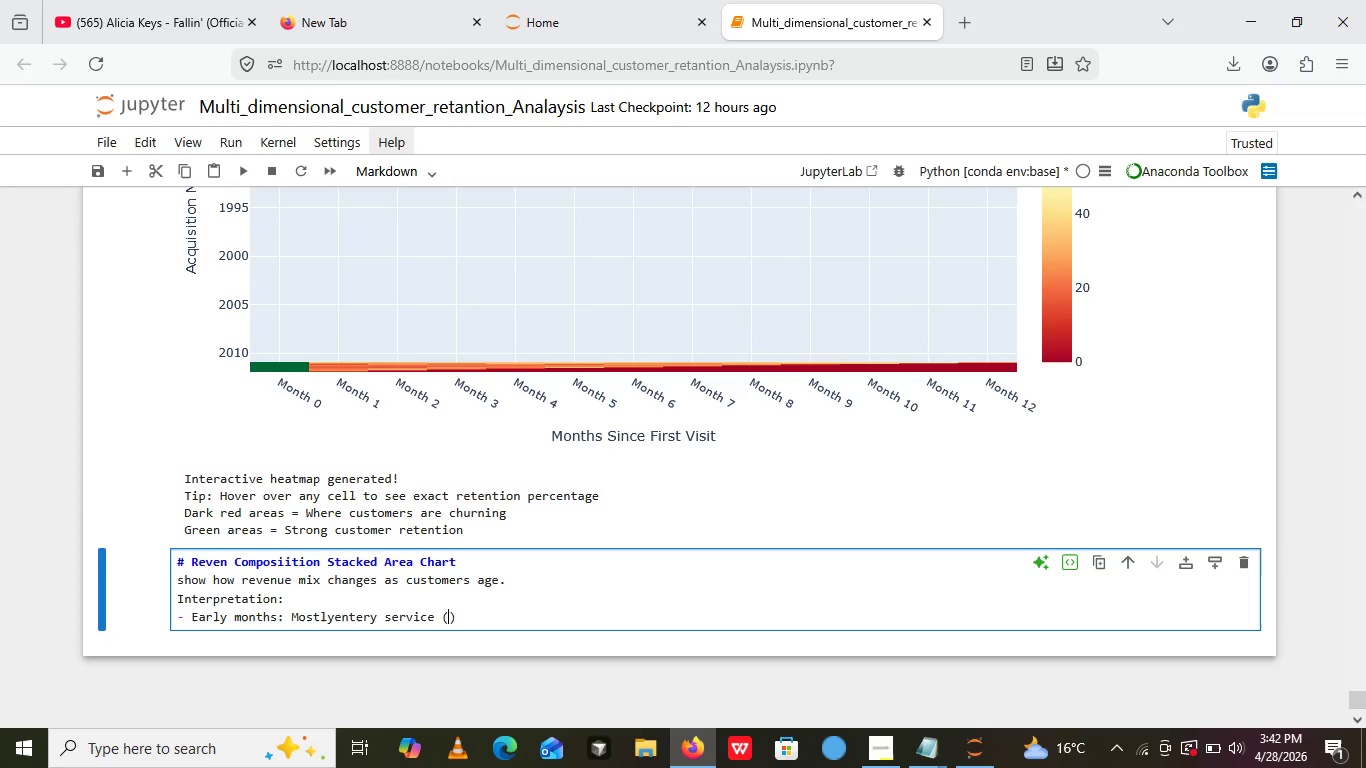 
type(Discounting )
key(Backspace)
key(Backspace)
key(Backspace)
key(Backspace)
key(Backspace)
type(t oil Change, Diagnostics)
key(Backspace)
 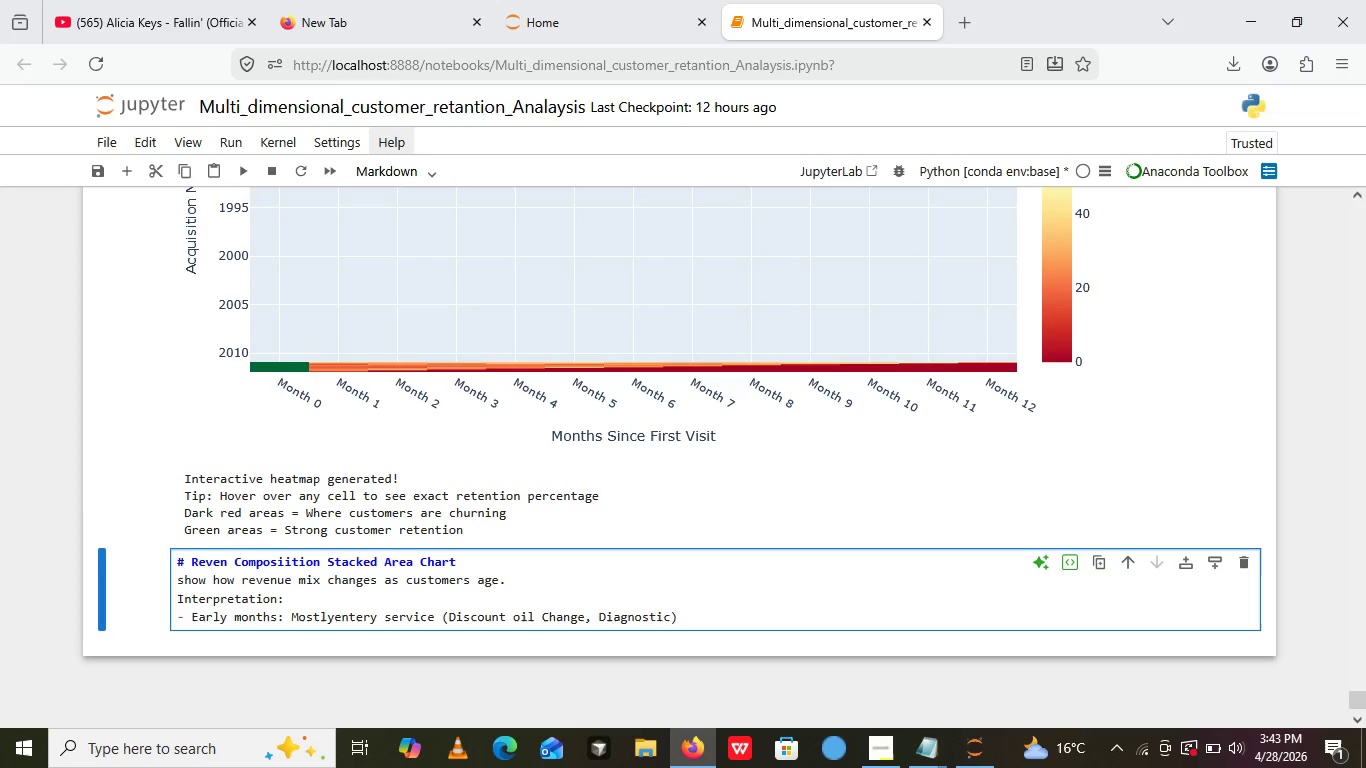 
key(ArrowRight)
 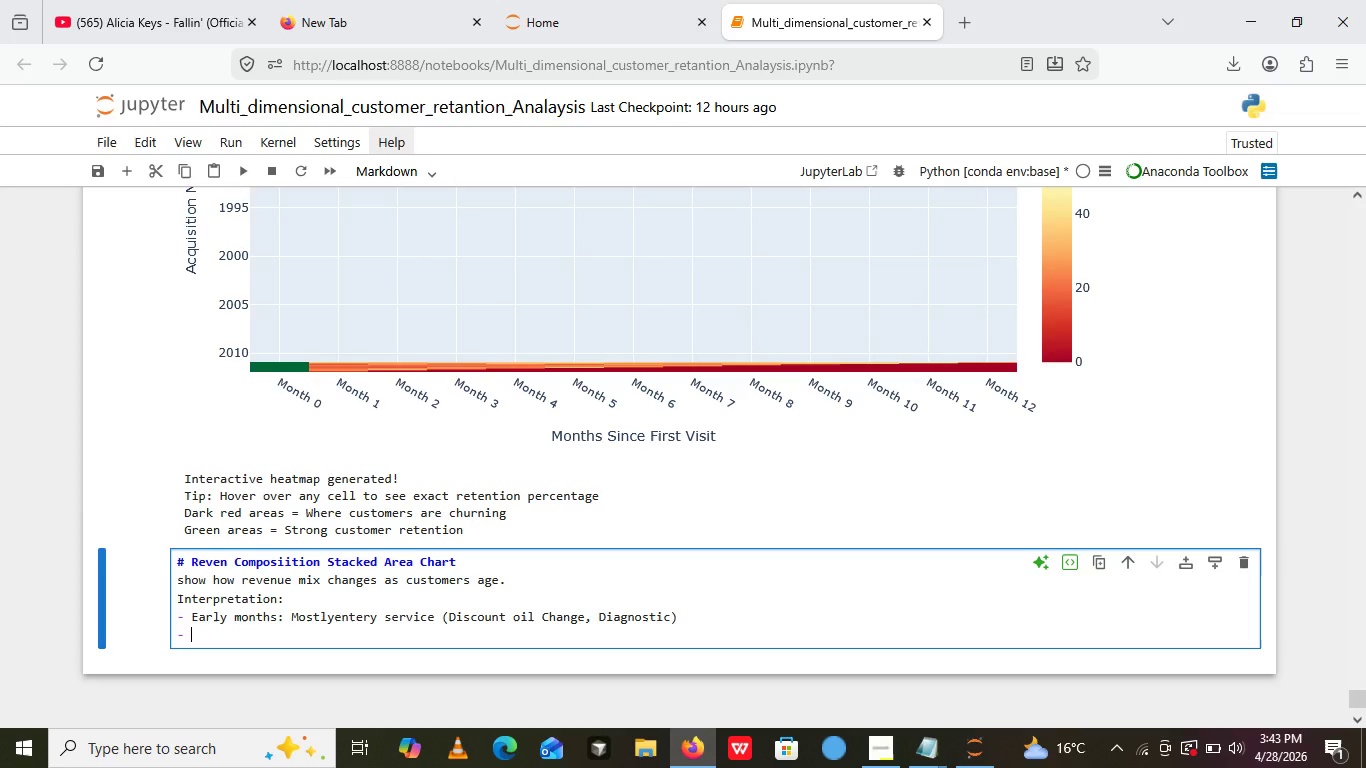 
key(Enter)
 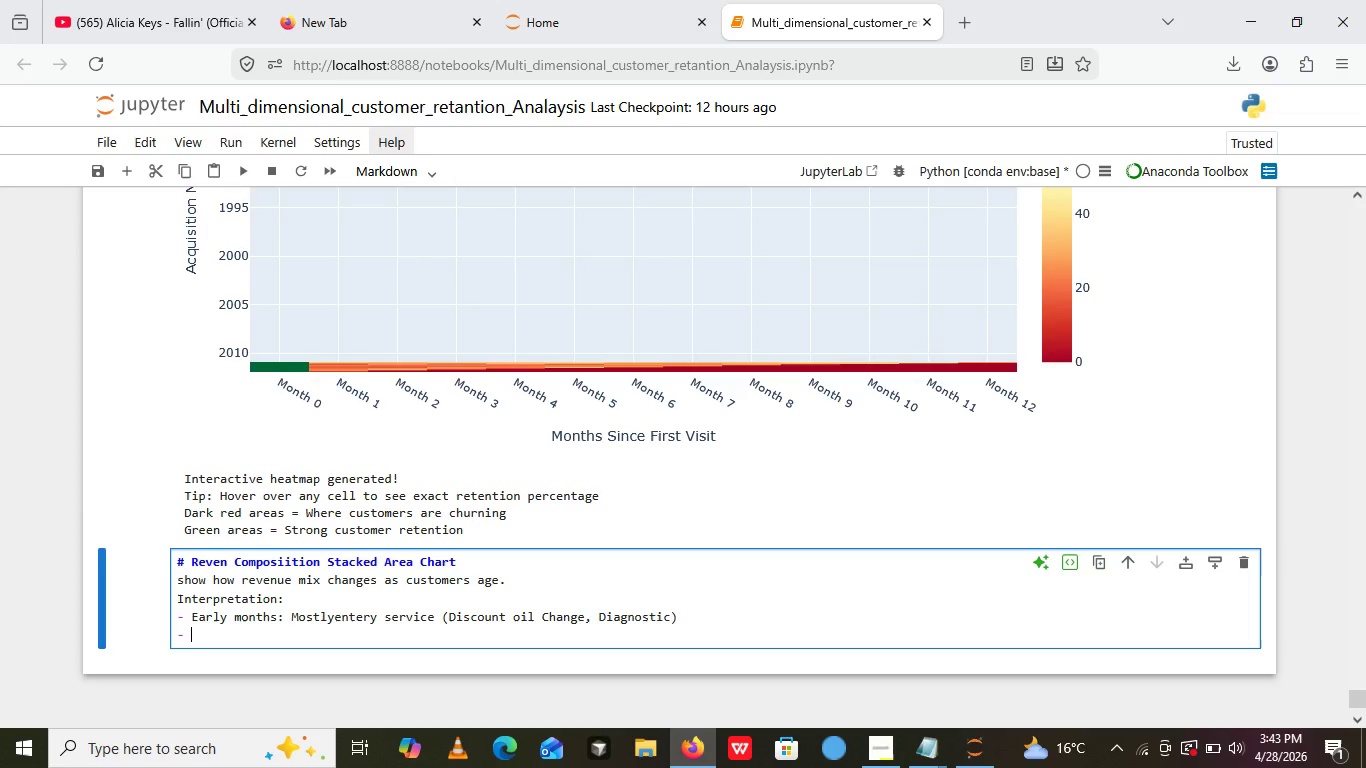 
type(midd)
key(Backspace)
key(Backspace)
key(Backspace)
key(Backspace)
type(Middlemonths: Shiftto Routine maintenance or high -marginal)
key(Backspace)
key(Backspace)
type( repairs)
 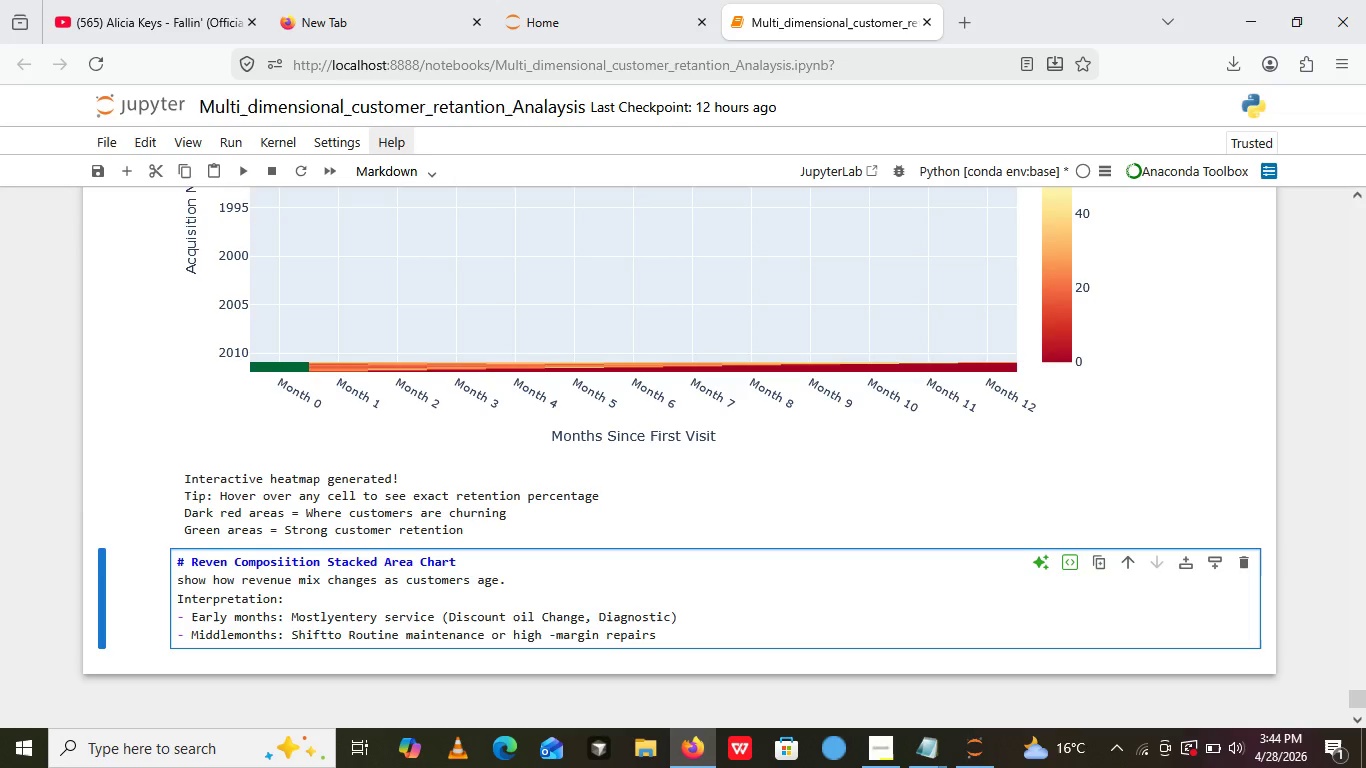 
key(Enter)
 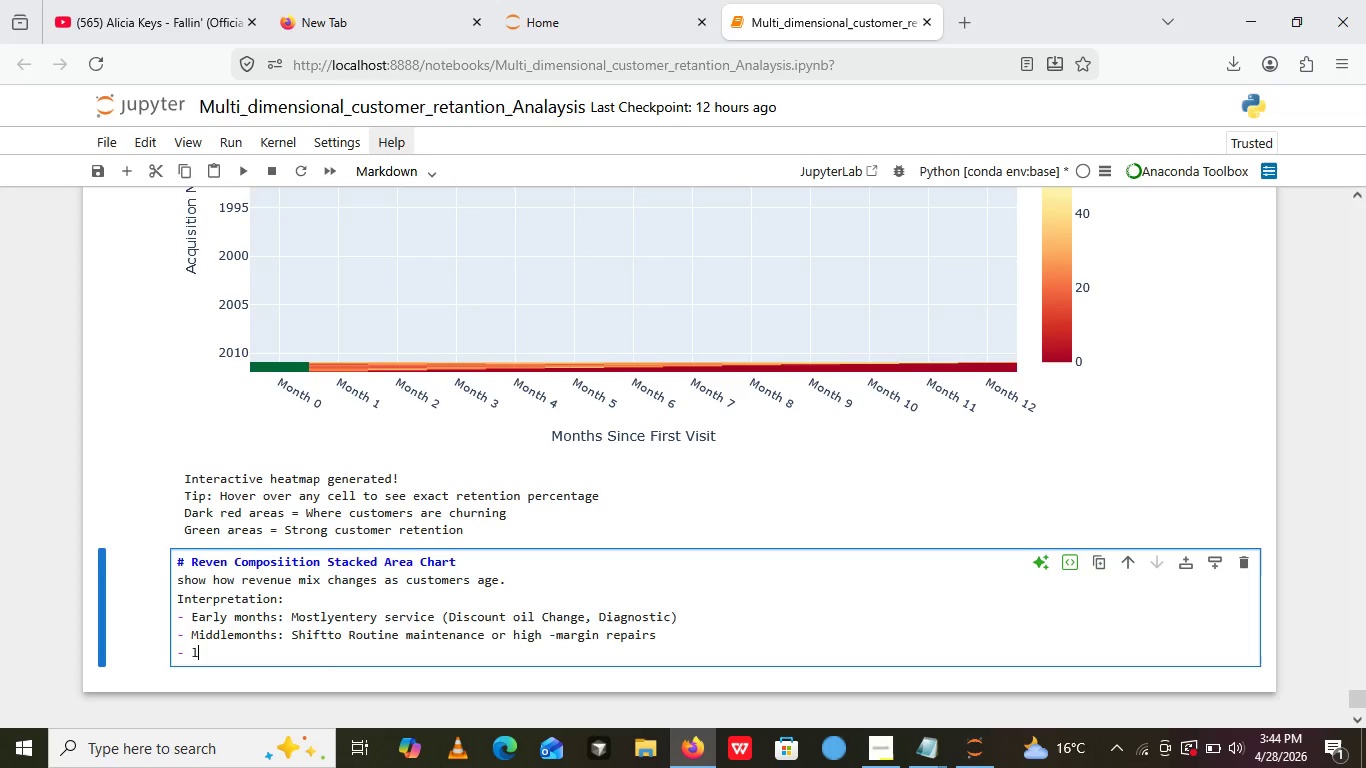 
type(late months: hih)
key(Backspace)
type(gh)
 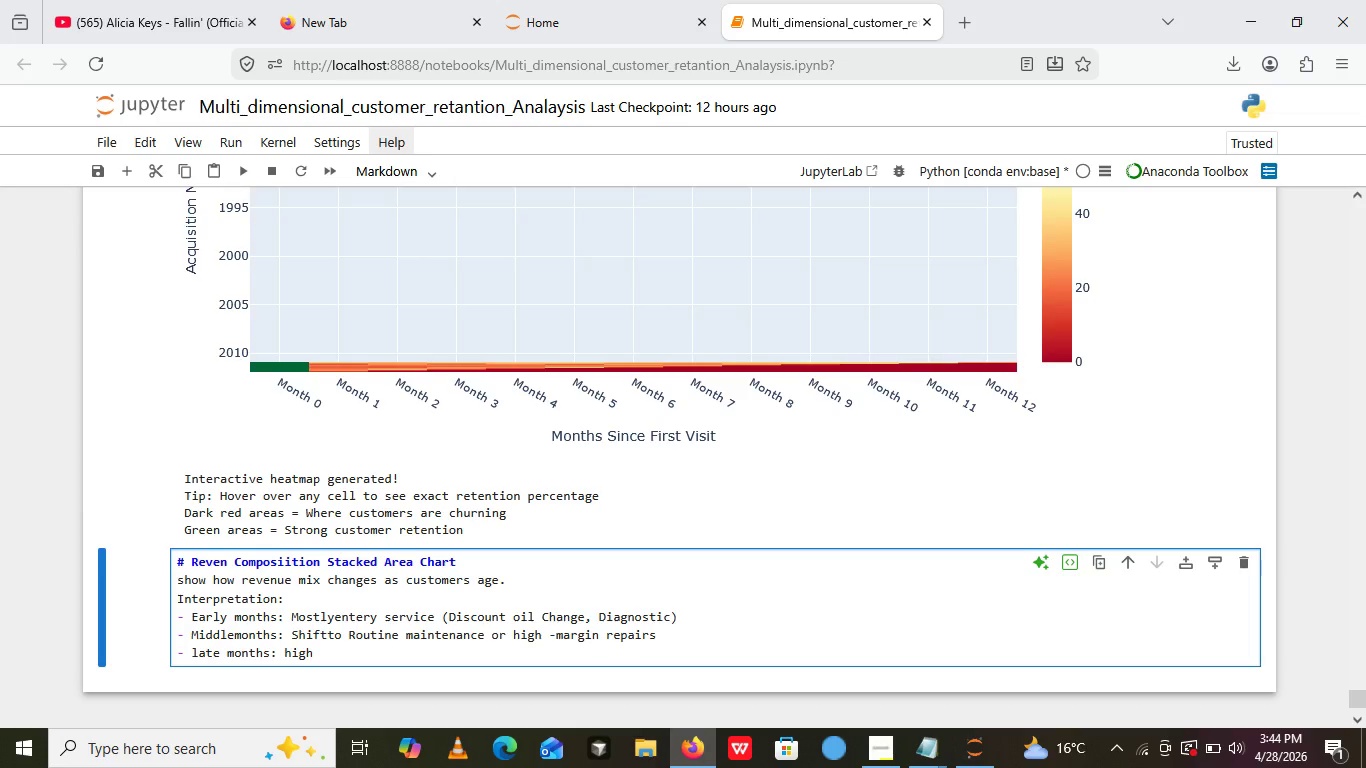 
wait(5.89)
 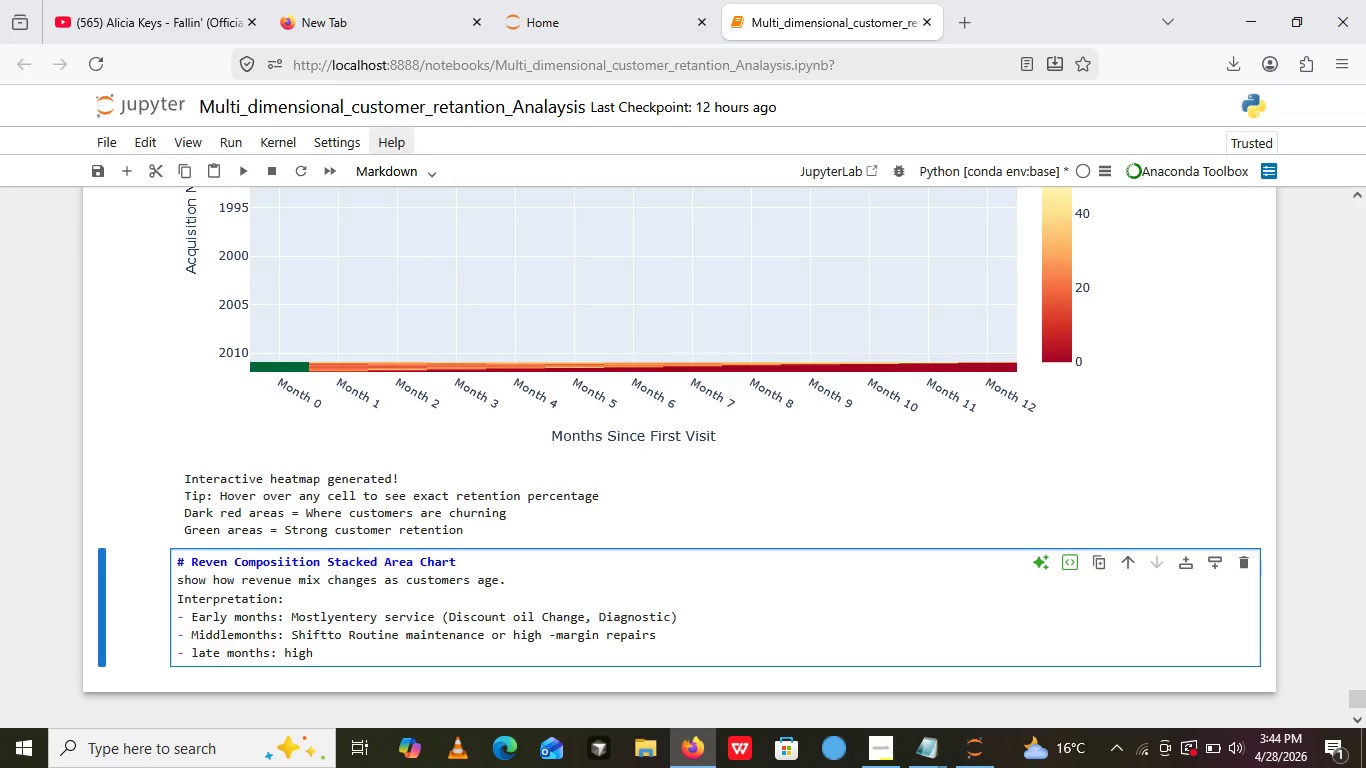 
type(_marh)
key(Backspace)
type(gin repairs dom)
 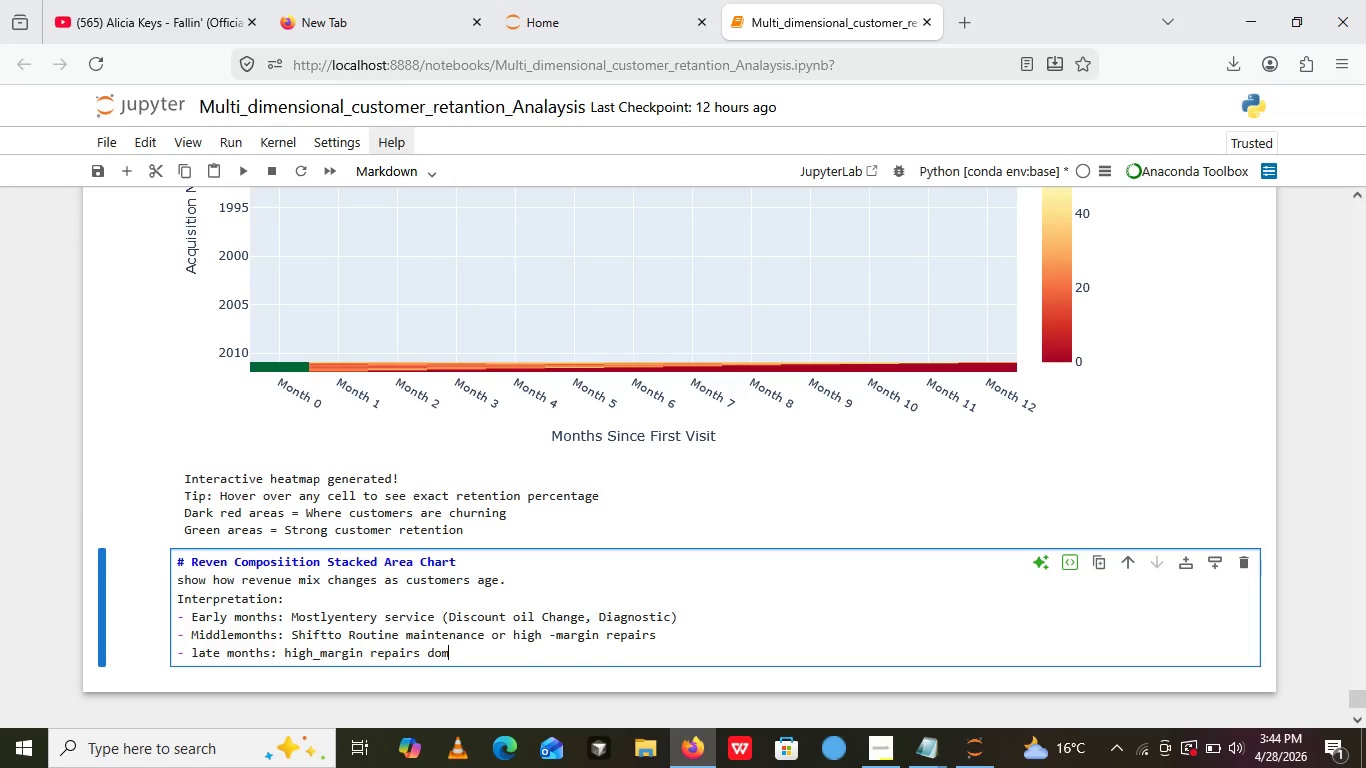 
type(inmt)
 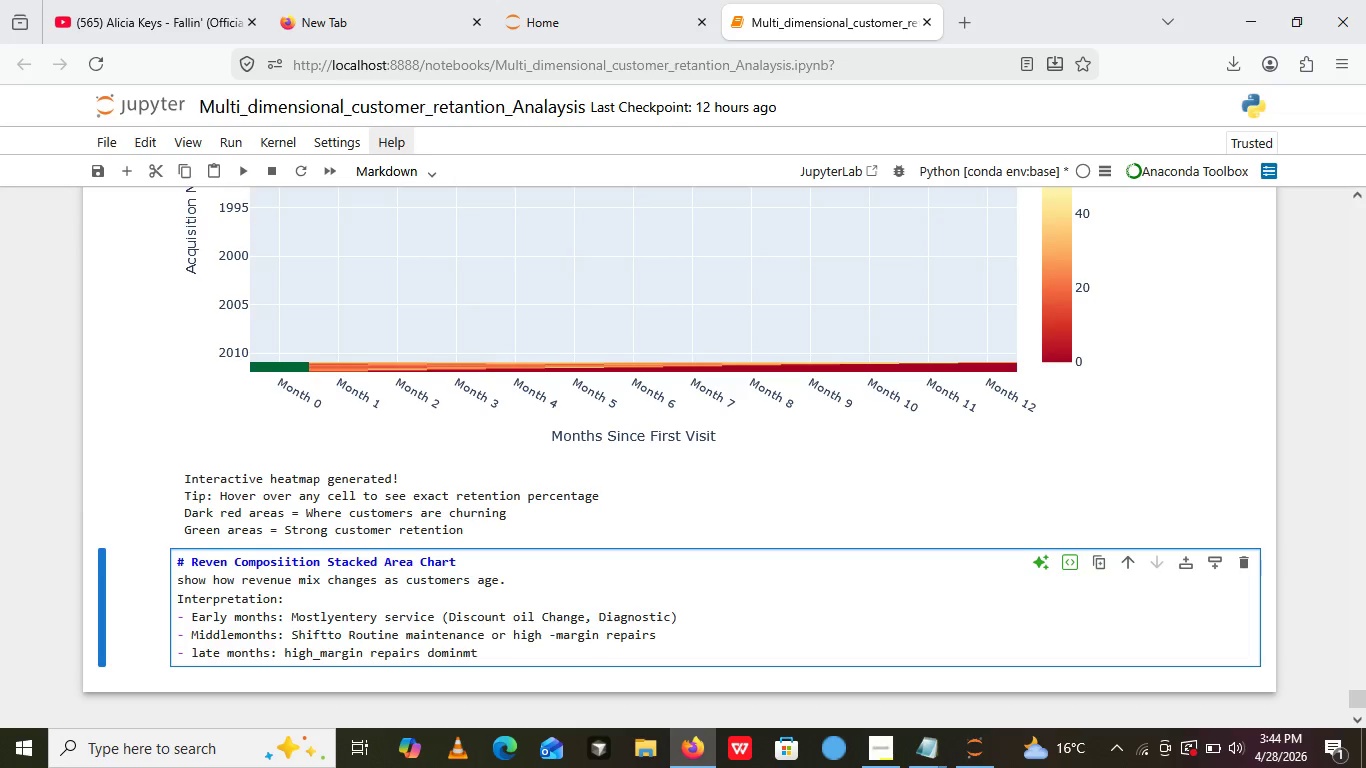 
wait(7.05)
 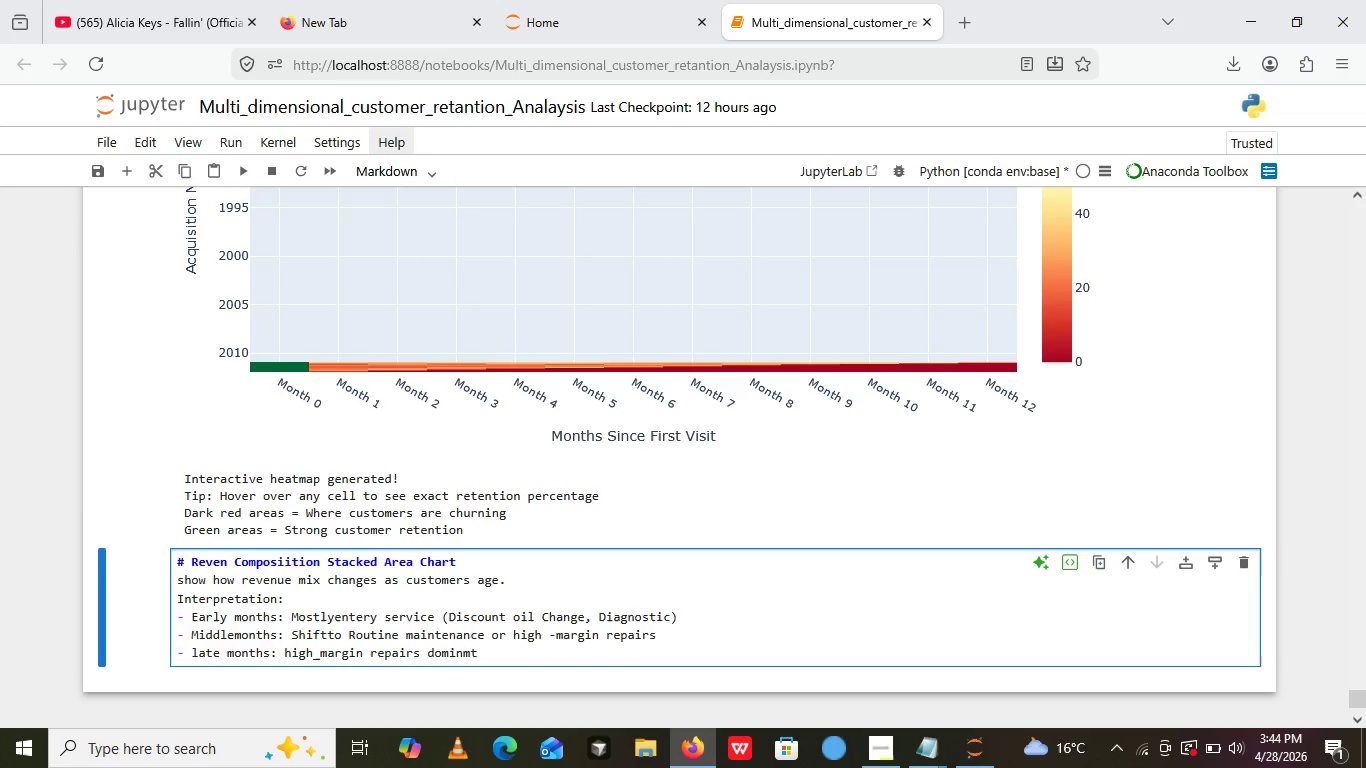 
key(Backspace)
key(Backspace)
key(Backspace)
key(Backspace)
type(inate())
 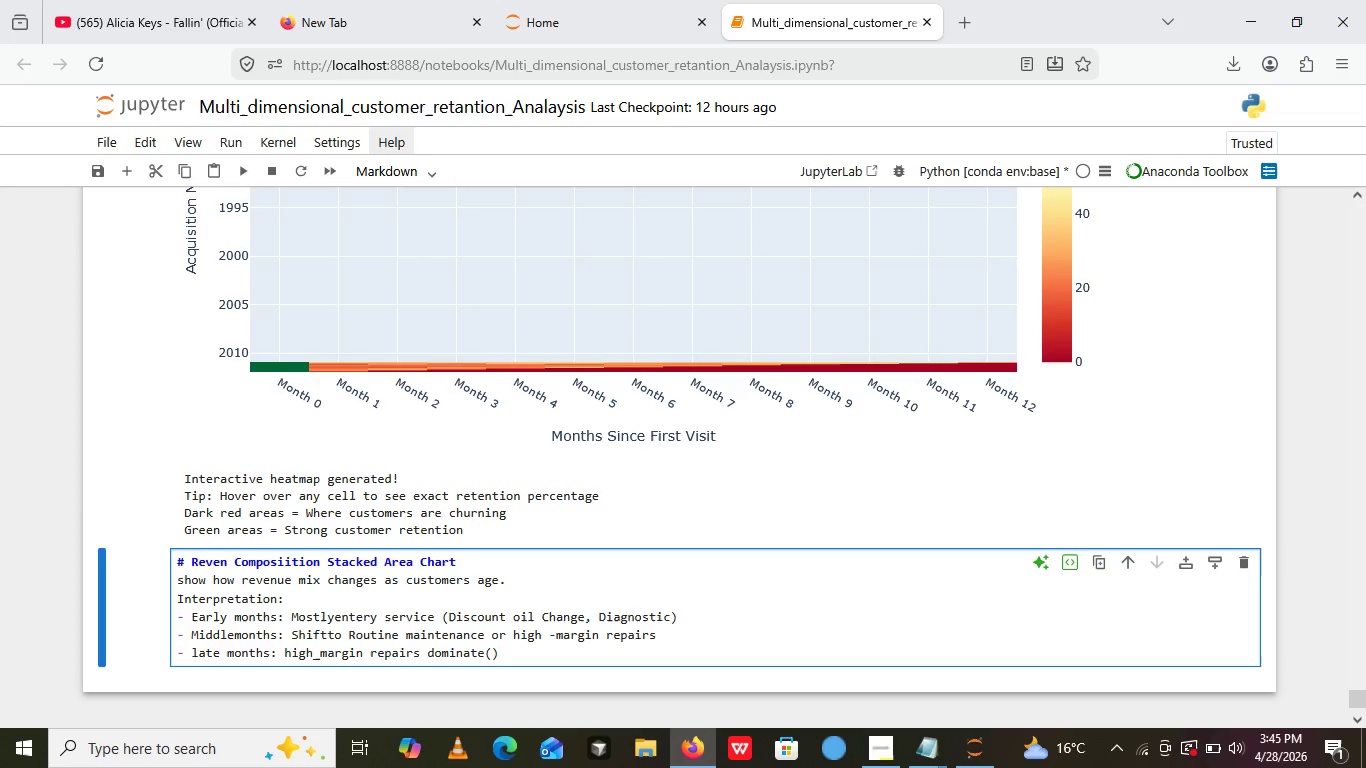 
key(ArrowLeft)
 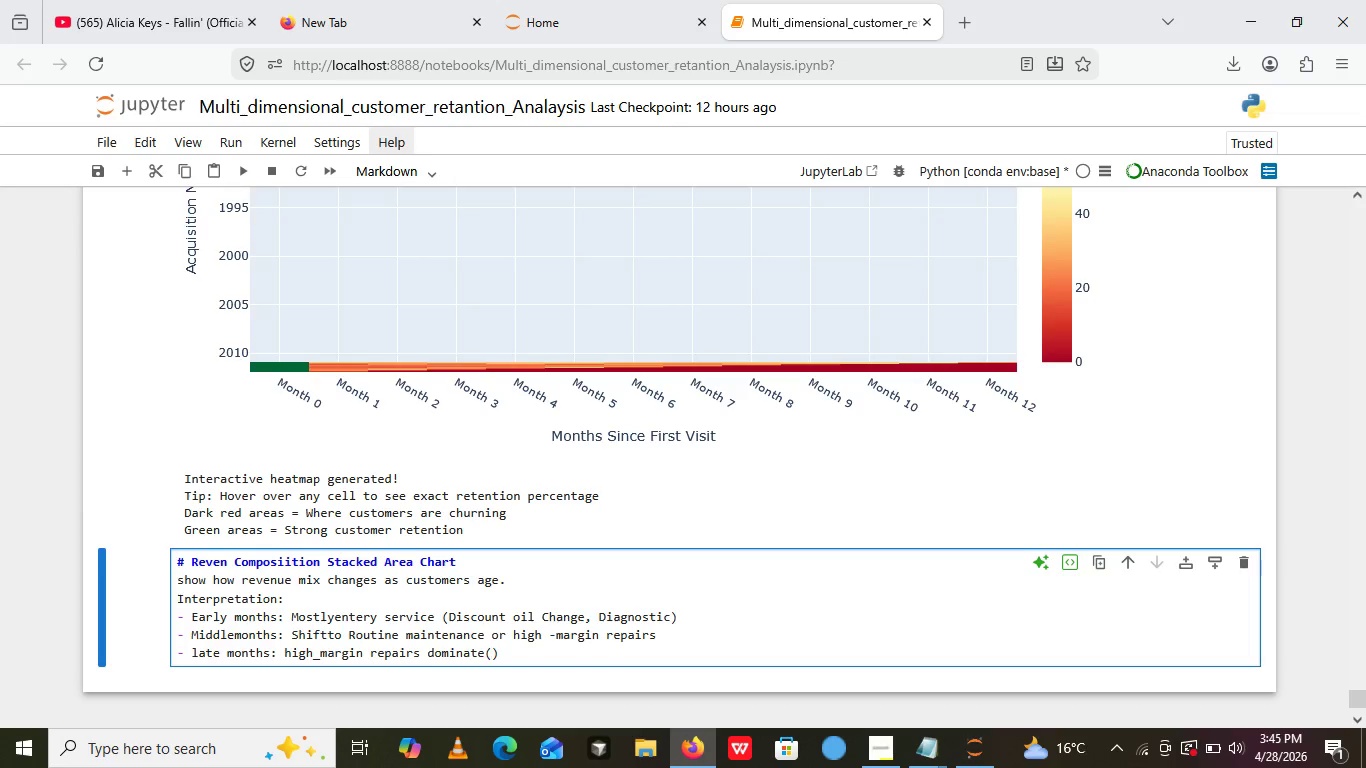 
type(if customers are loyal)
 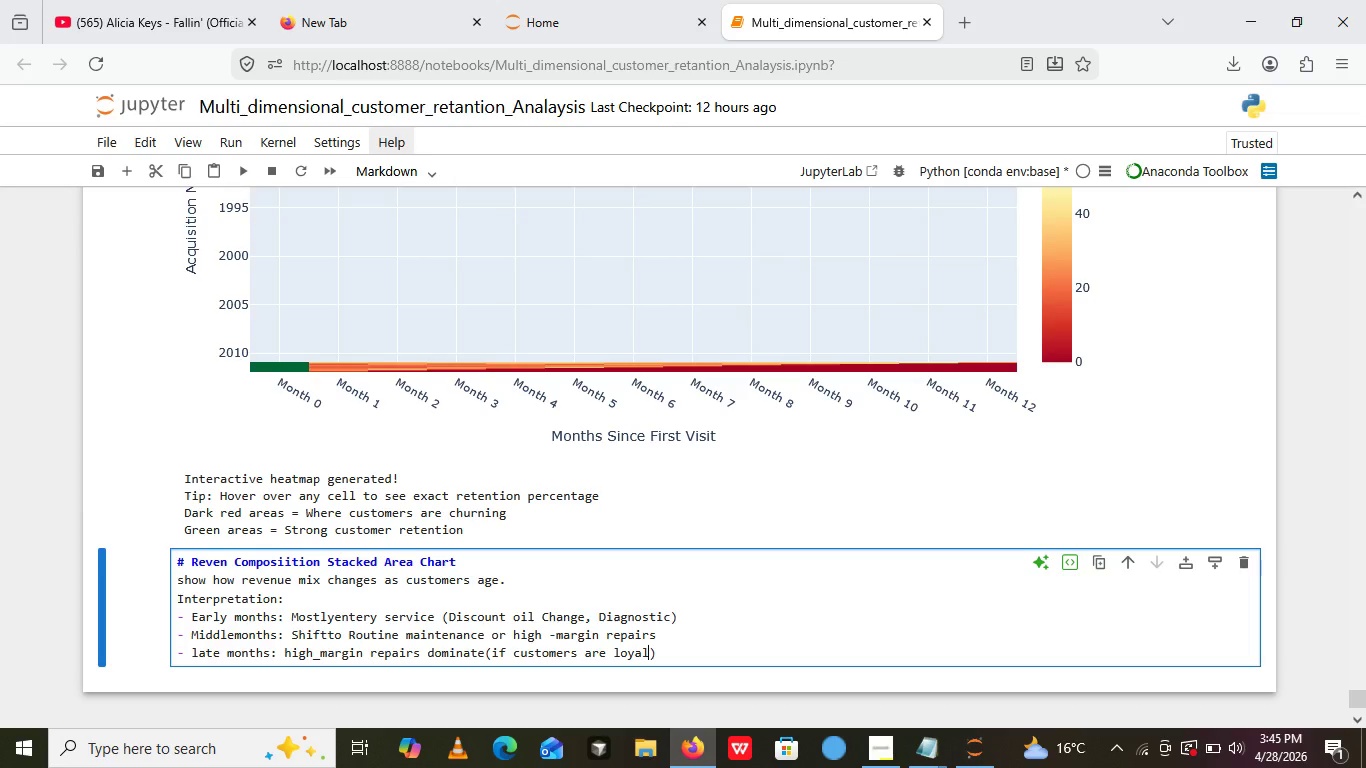 
key(ArrowRight)
 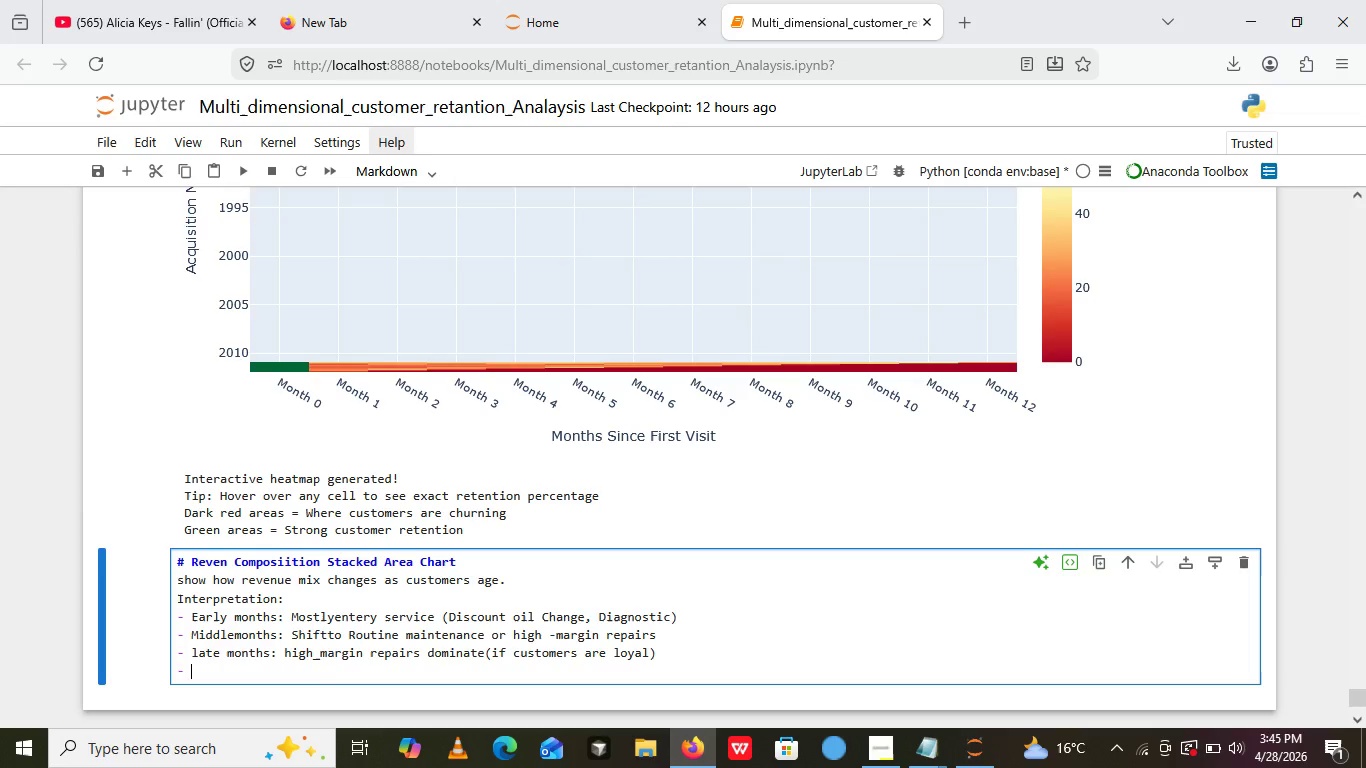 
key(Enter)
 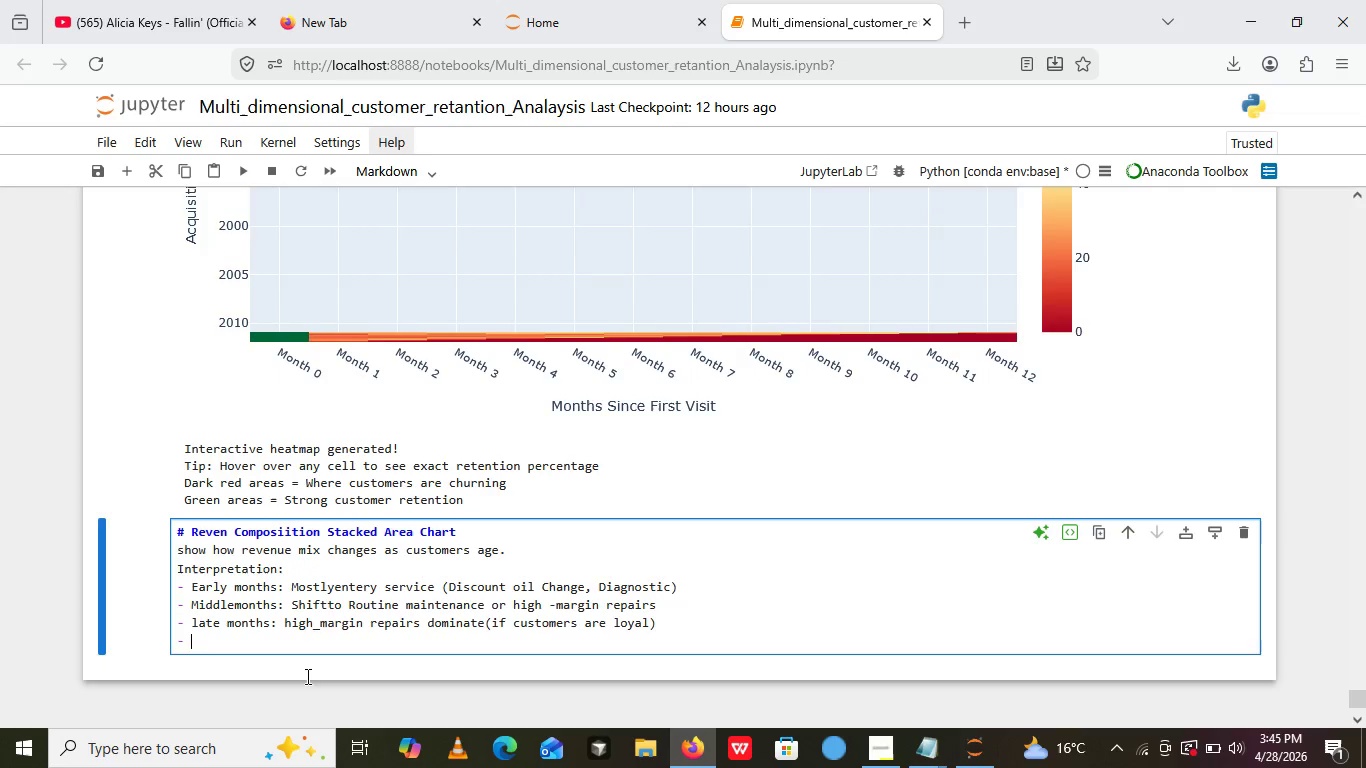 
wait(13.53)
 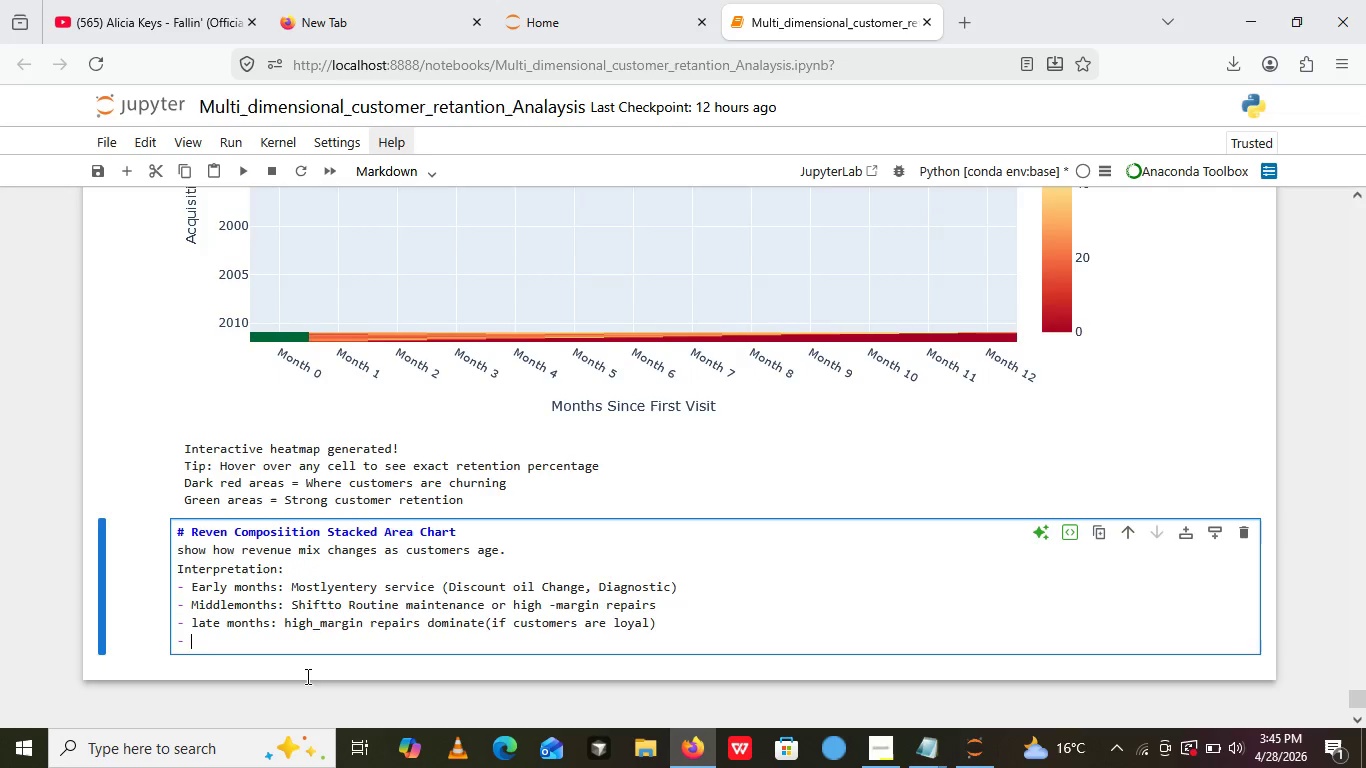 
left_click([245, 178])
 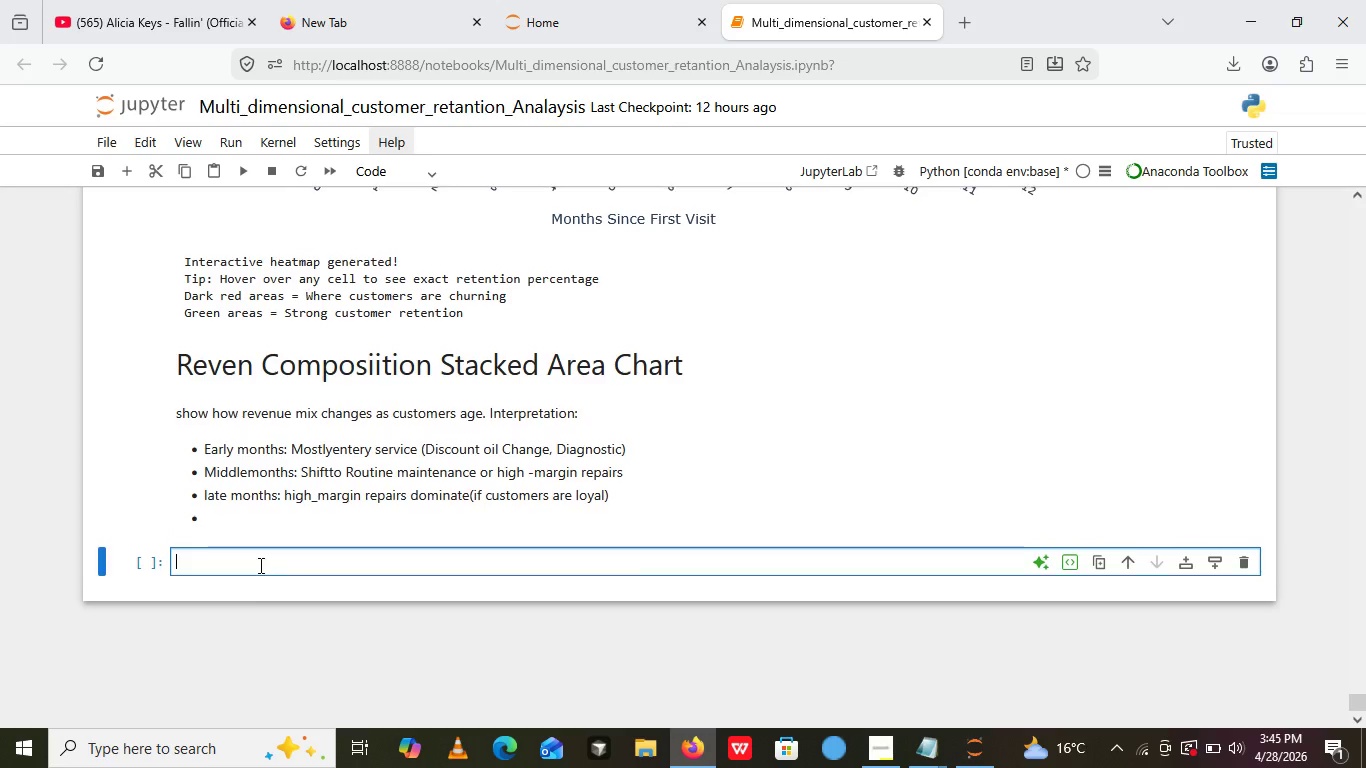 
left_click([259, 564])
 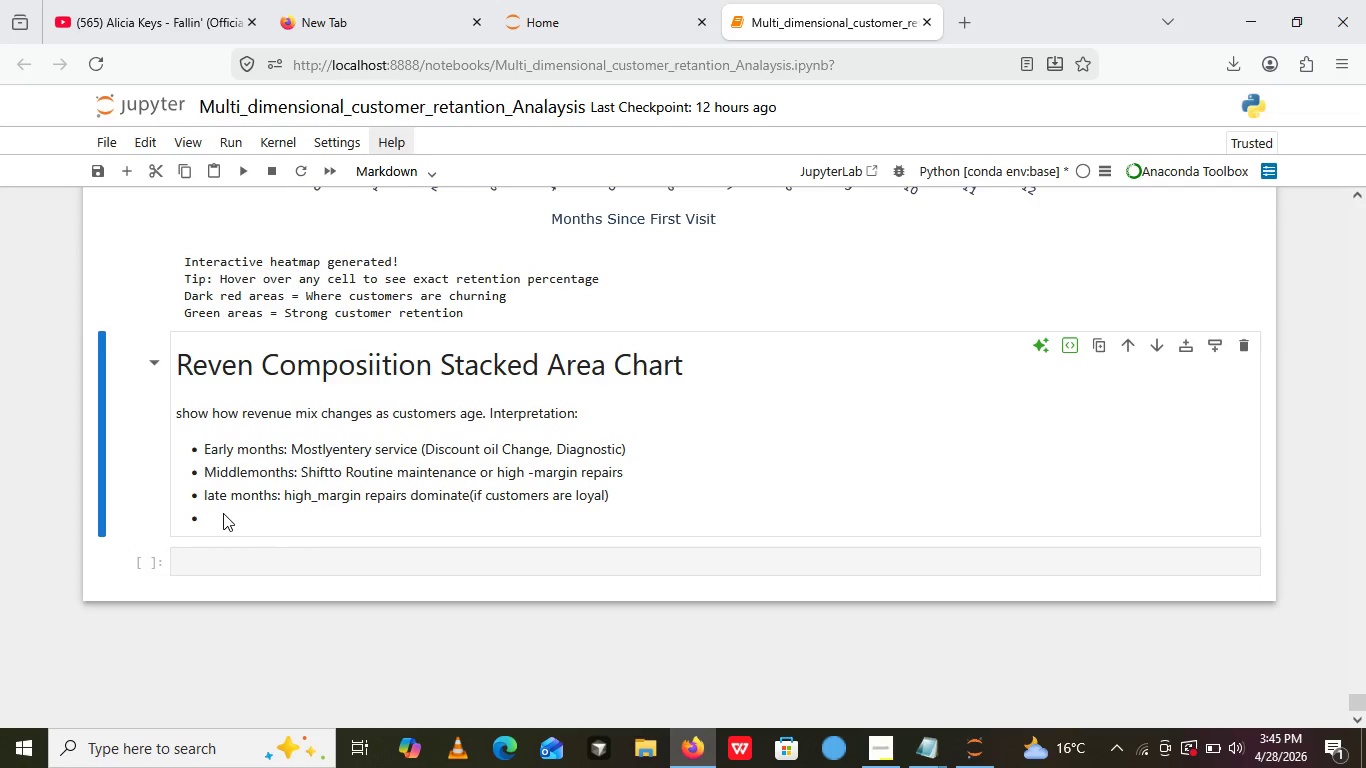 
left_click([222, 513])
 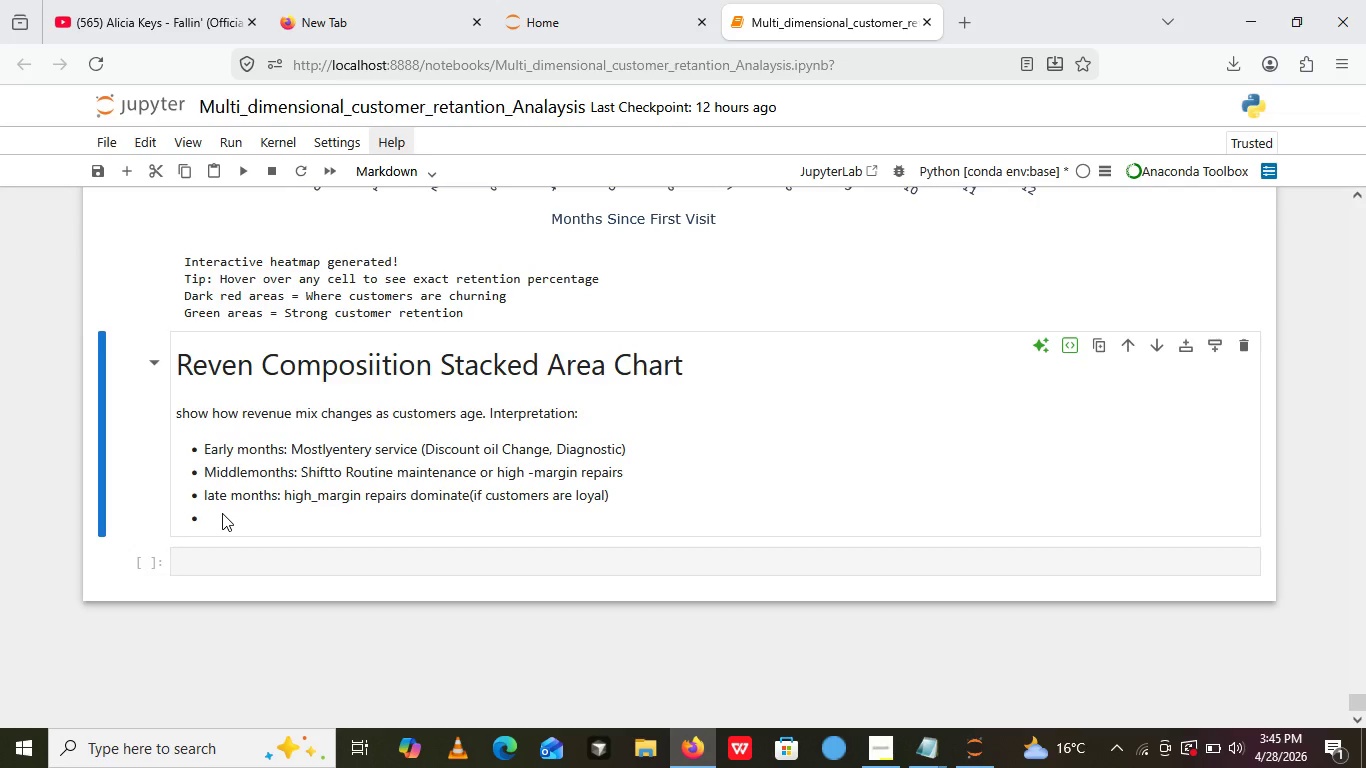 
double_click([222, 513])
 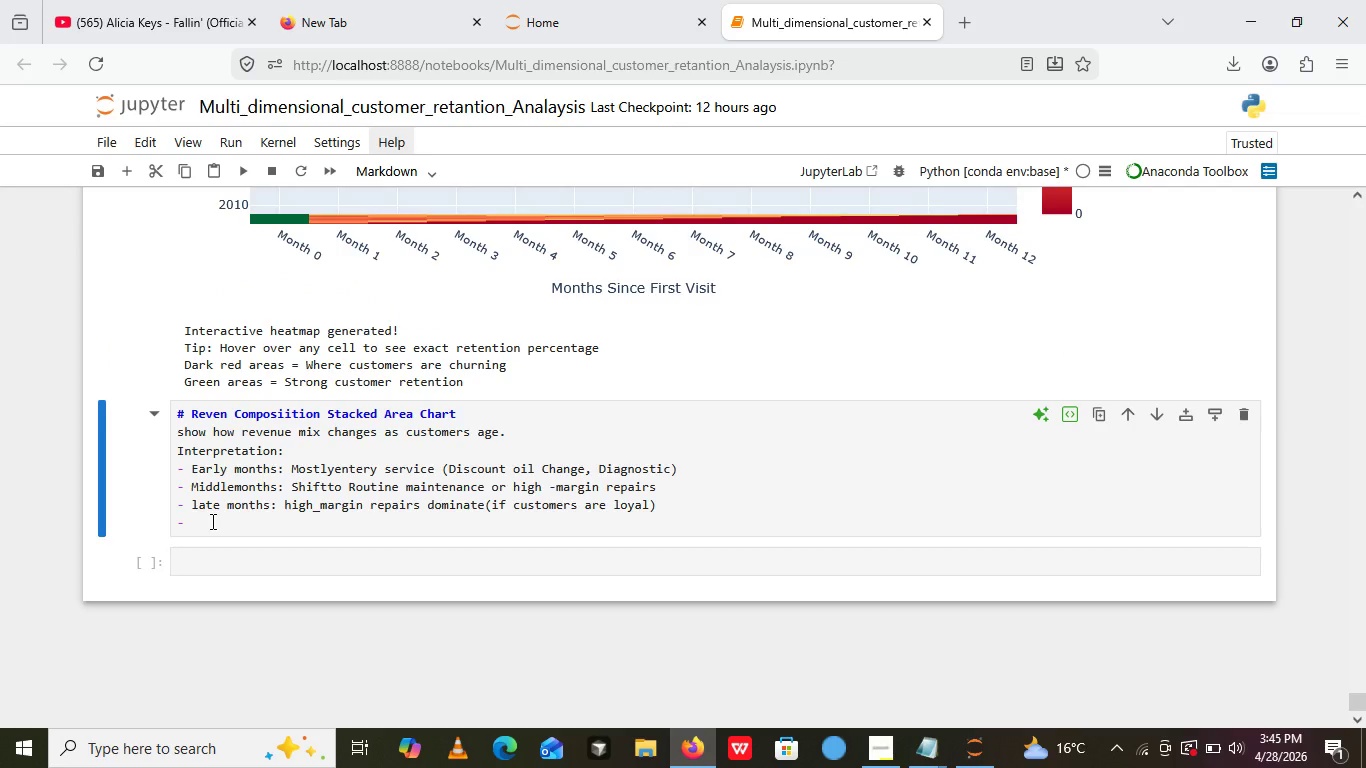 
left_click([211, 521])
 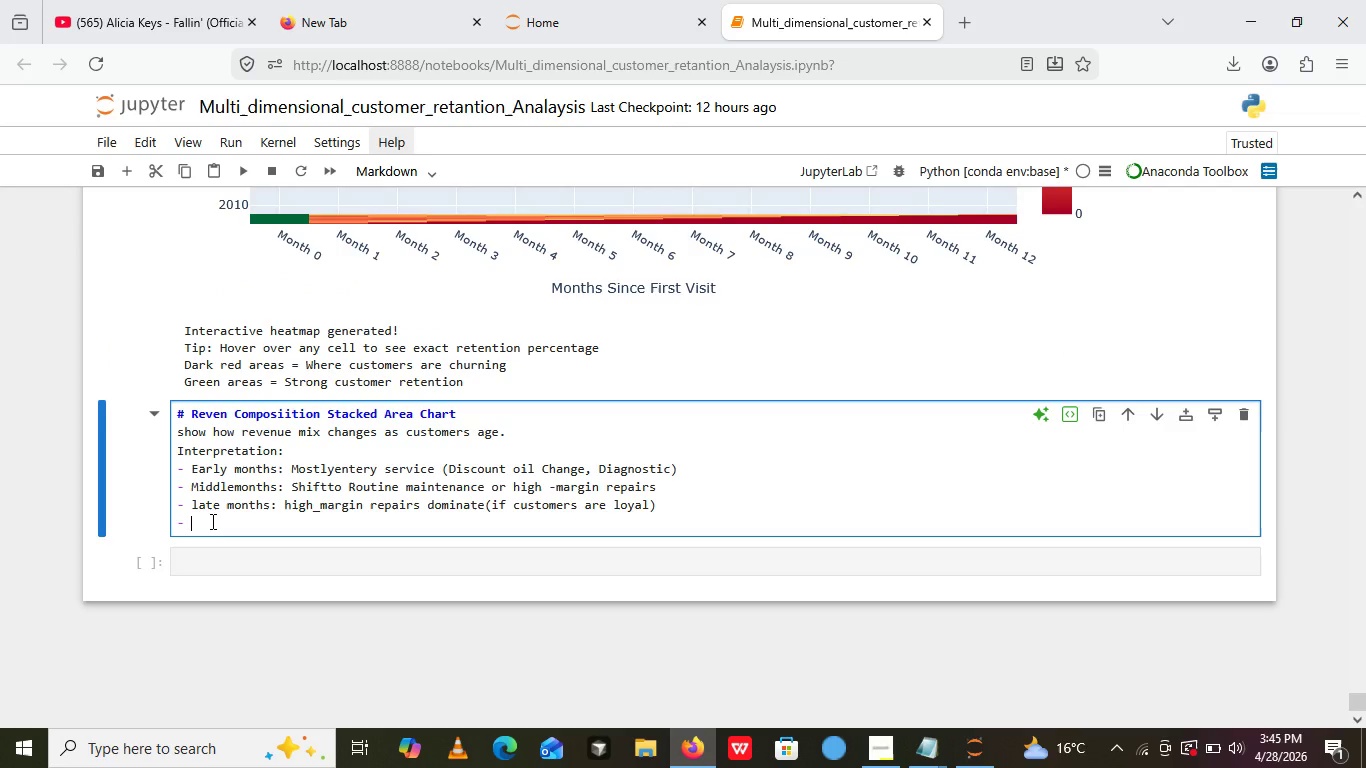 
key(Backspace)
 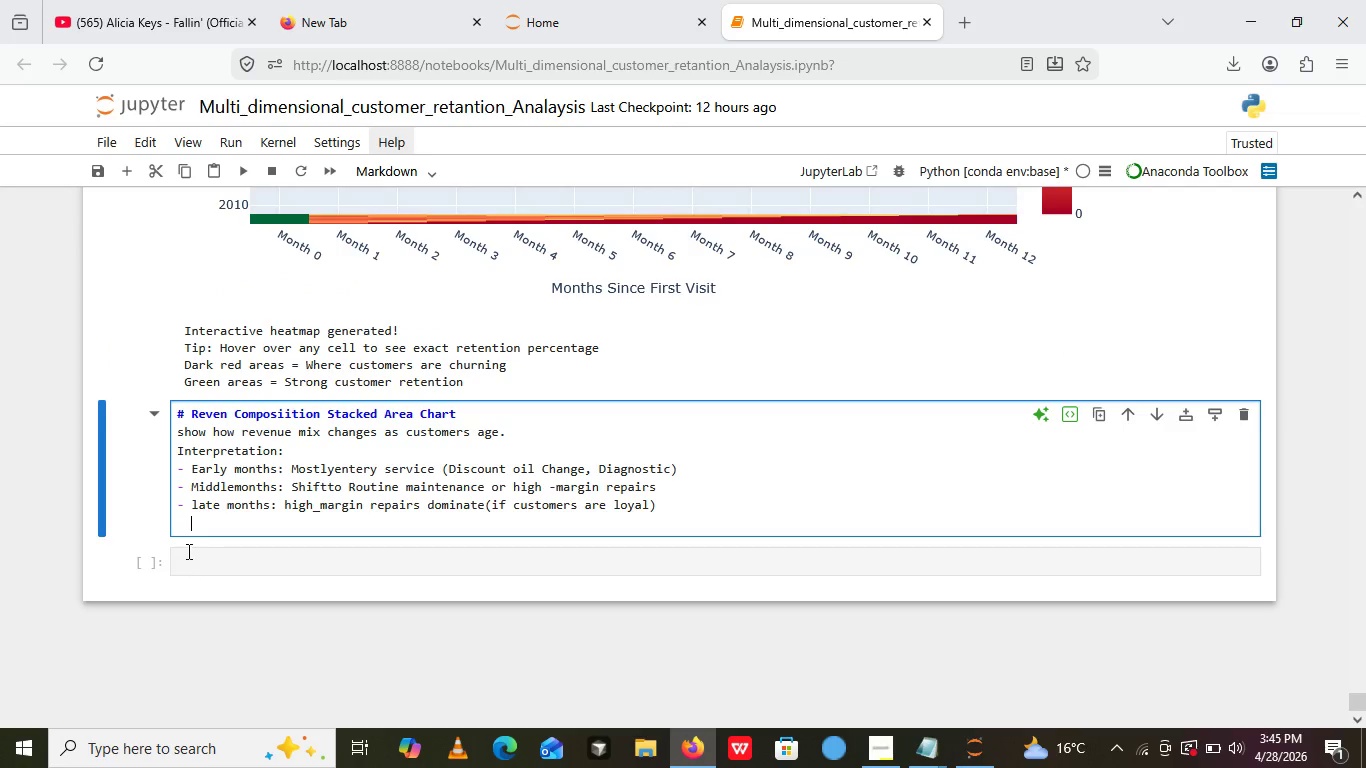 
left_click([194, 549])
 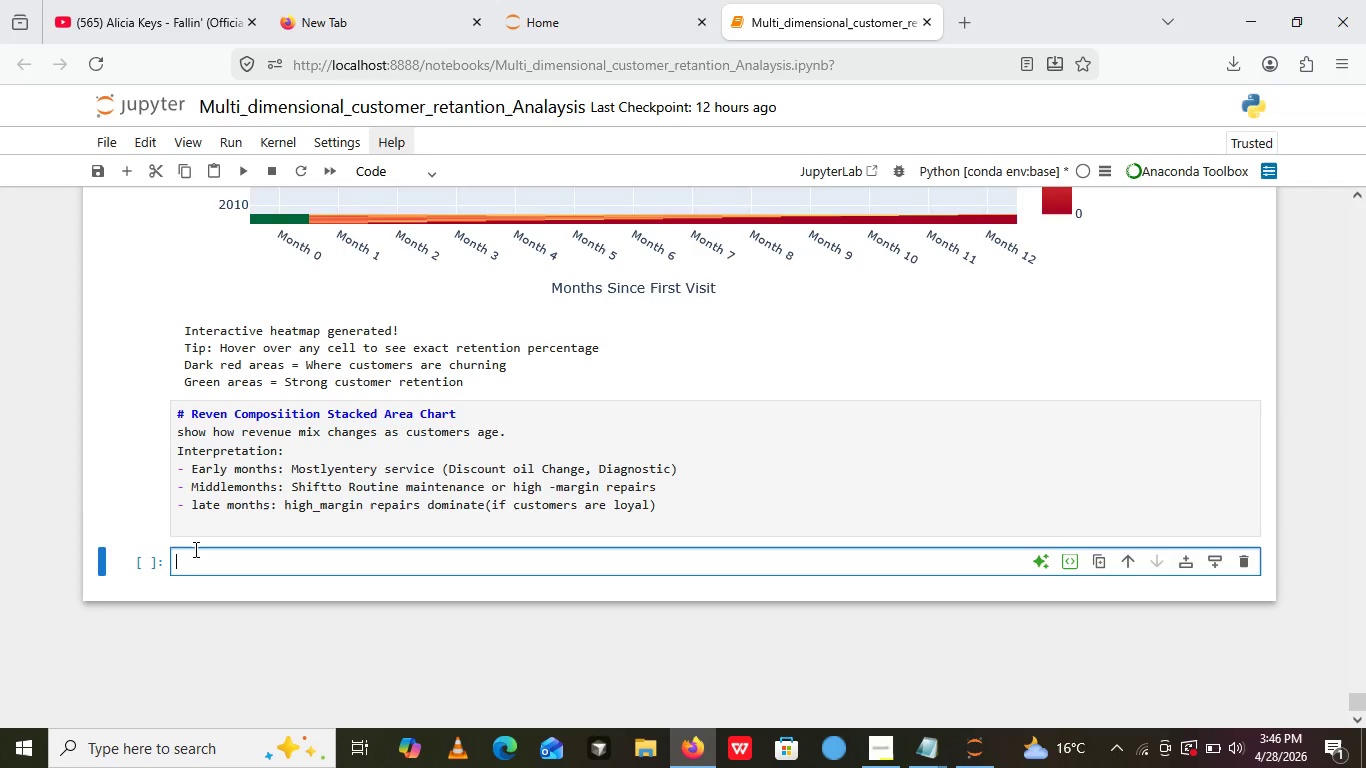 
wait(31.59)
 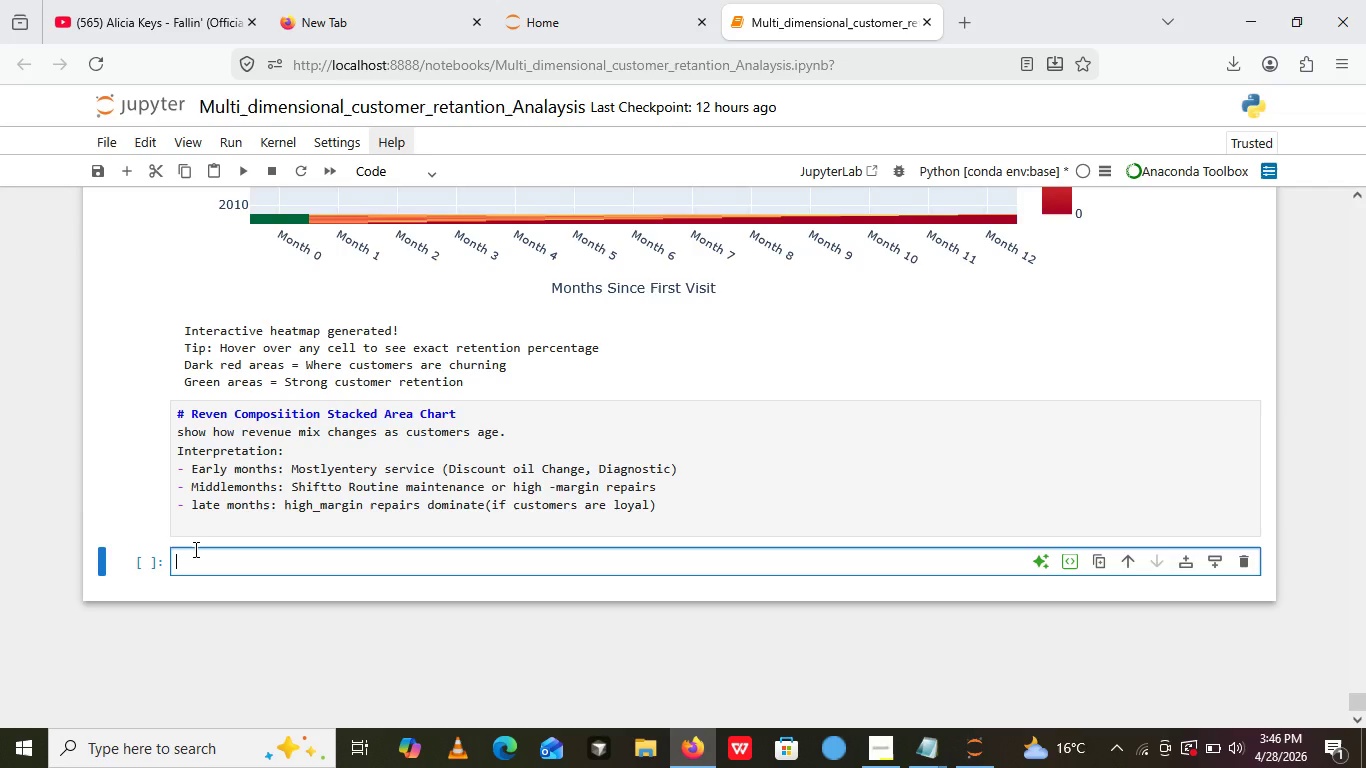 
left_click([885, 757])